 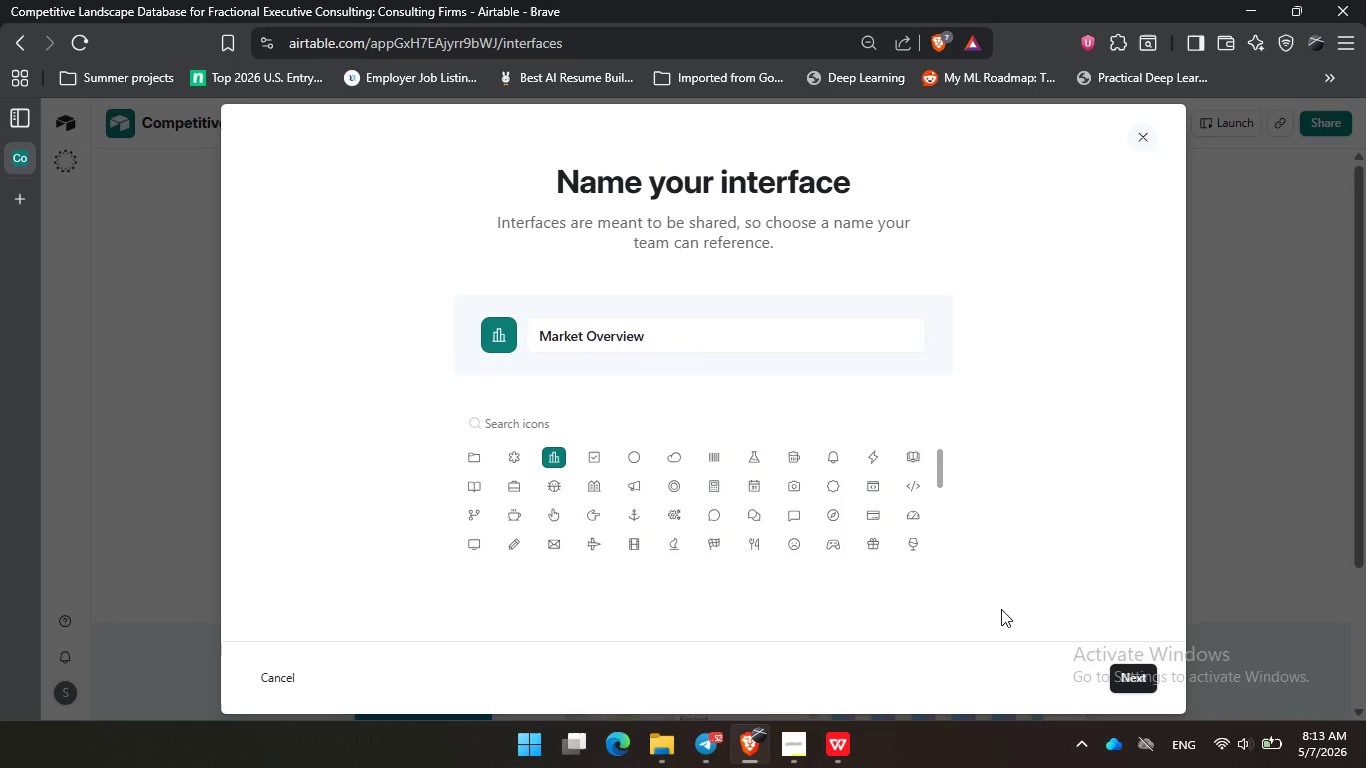 
left_click([1148, 682])
 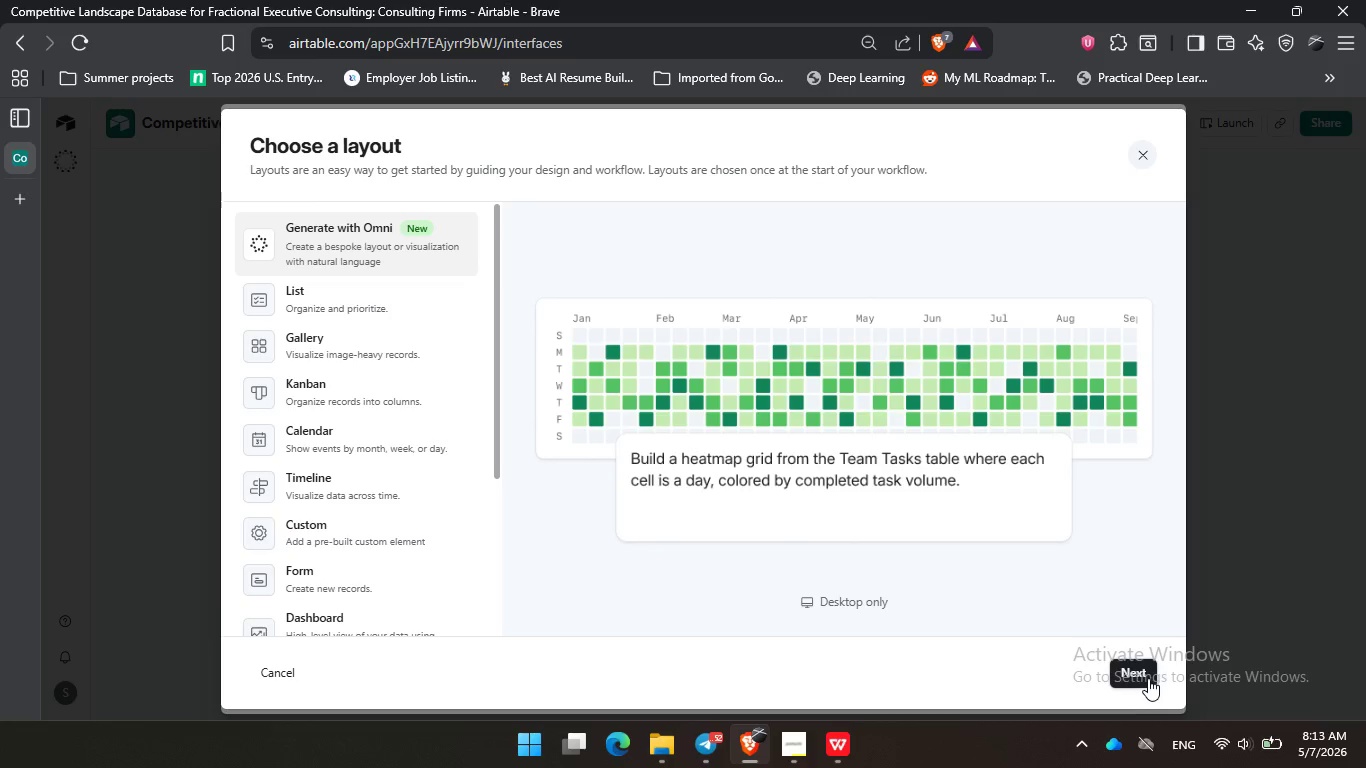 
wait(5.02)
 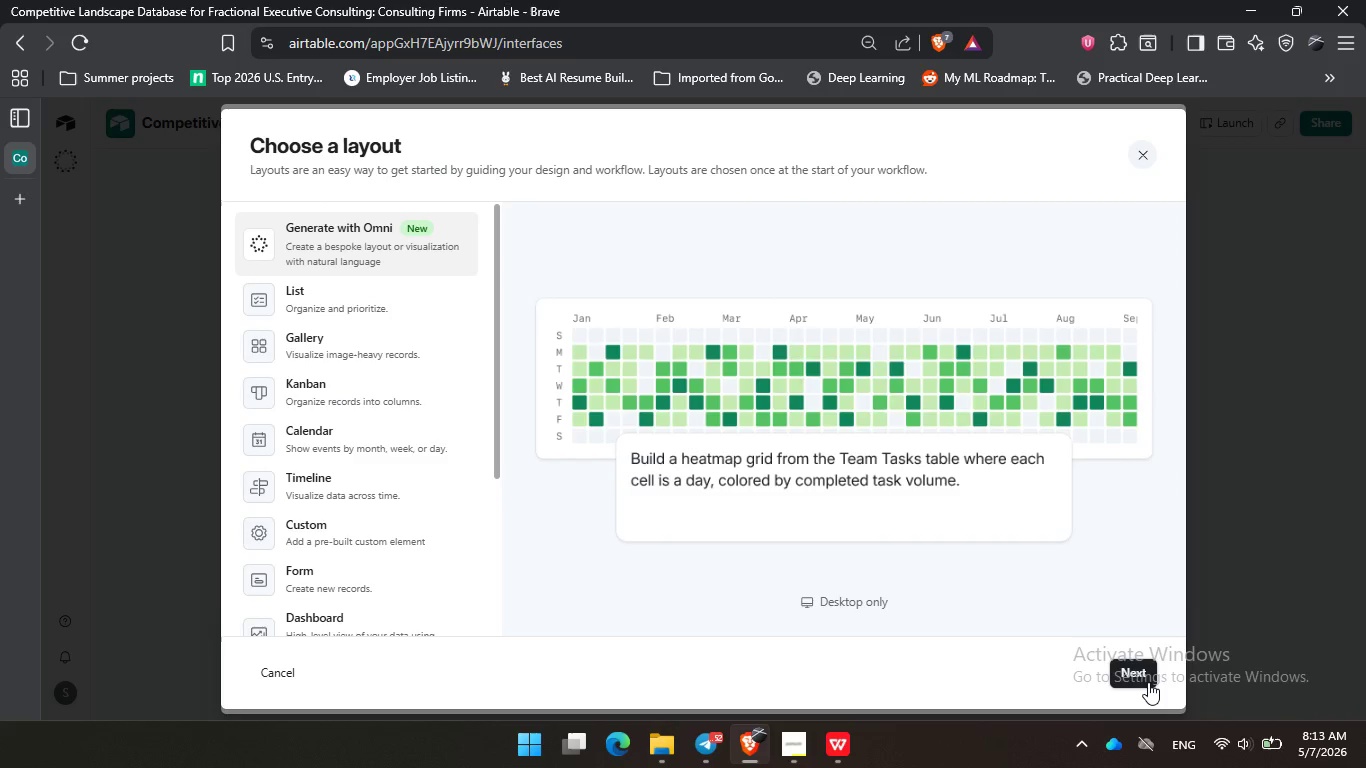 
scroll: coordinate [296, 463], scroll_direction: down, amount: 5.0
 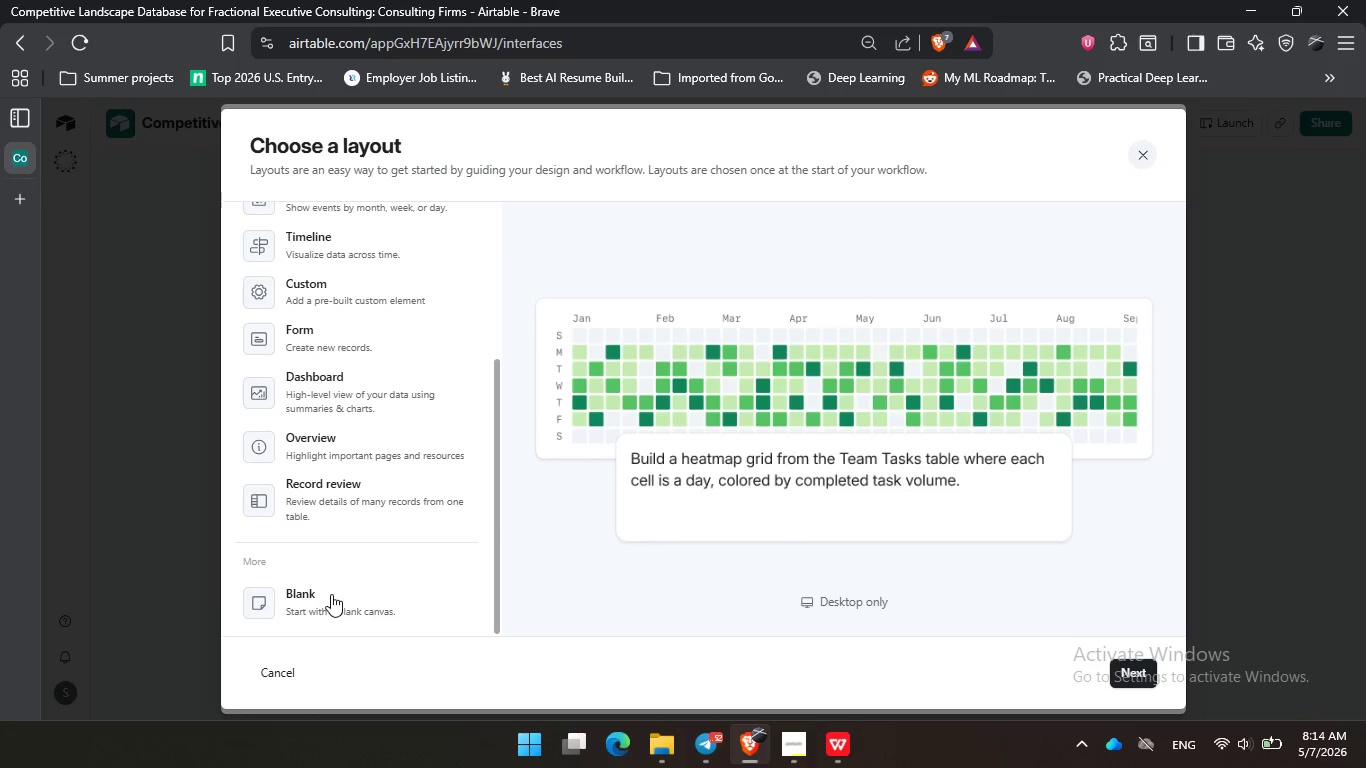 
left_click([331, 594])
 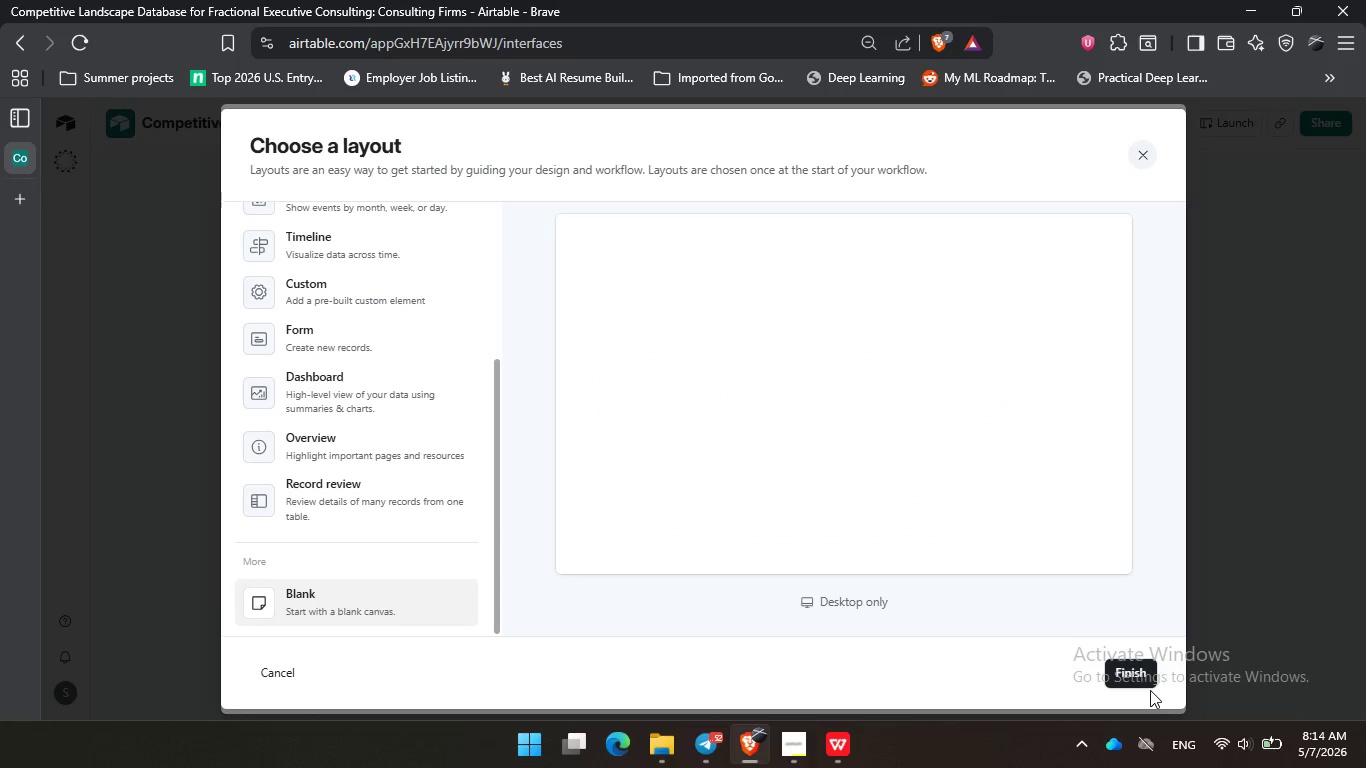 
left_click([1146, 674])
 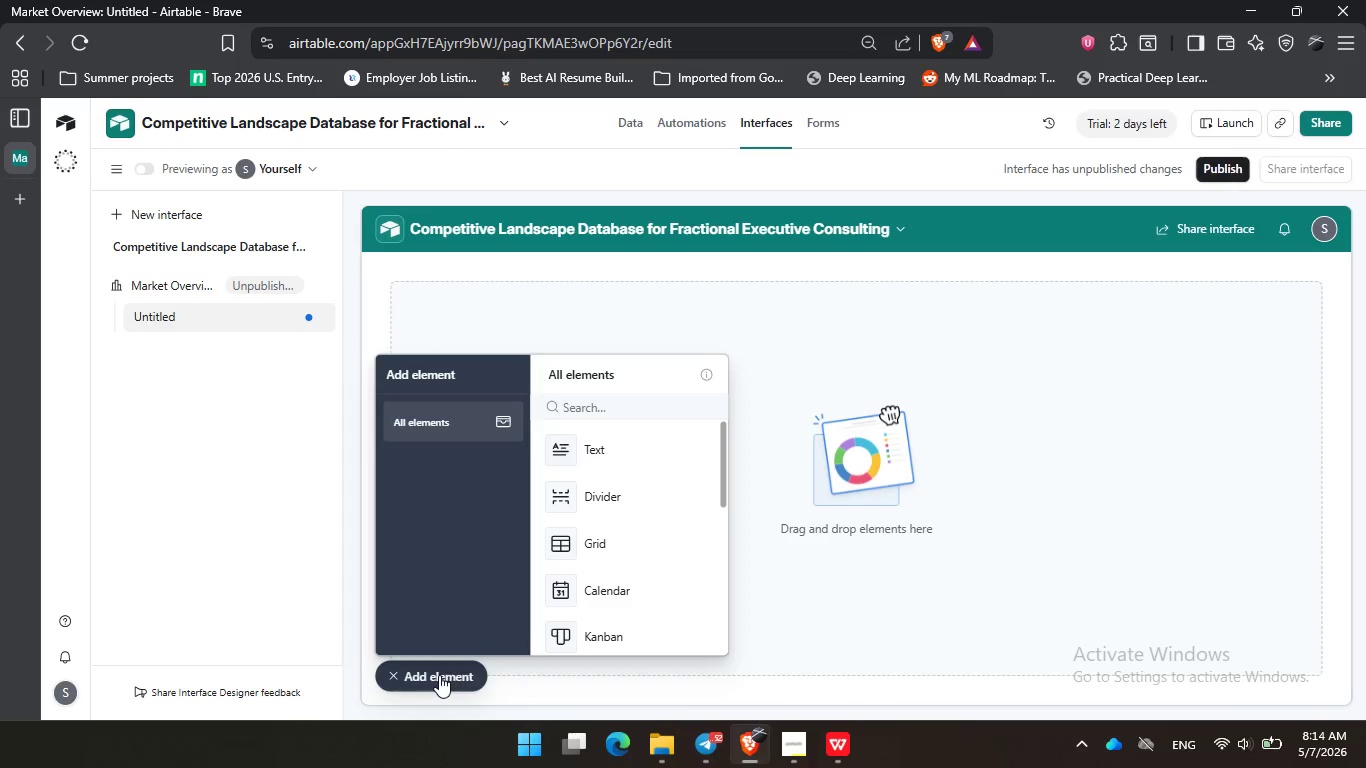 
wait(23.88)
 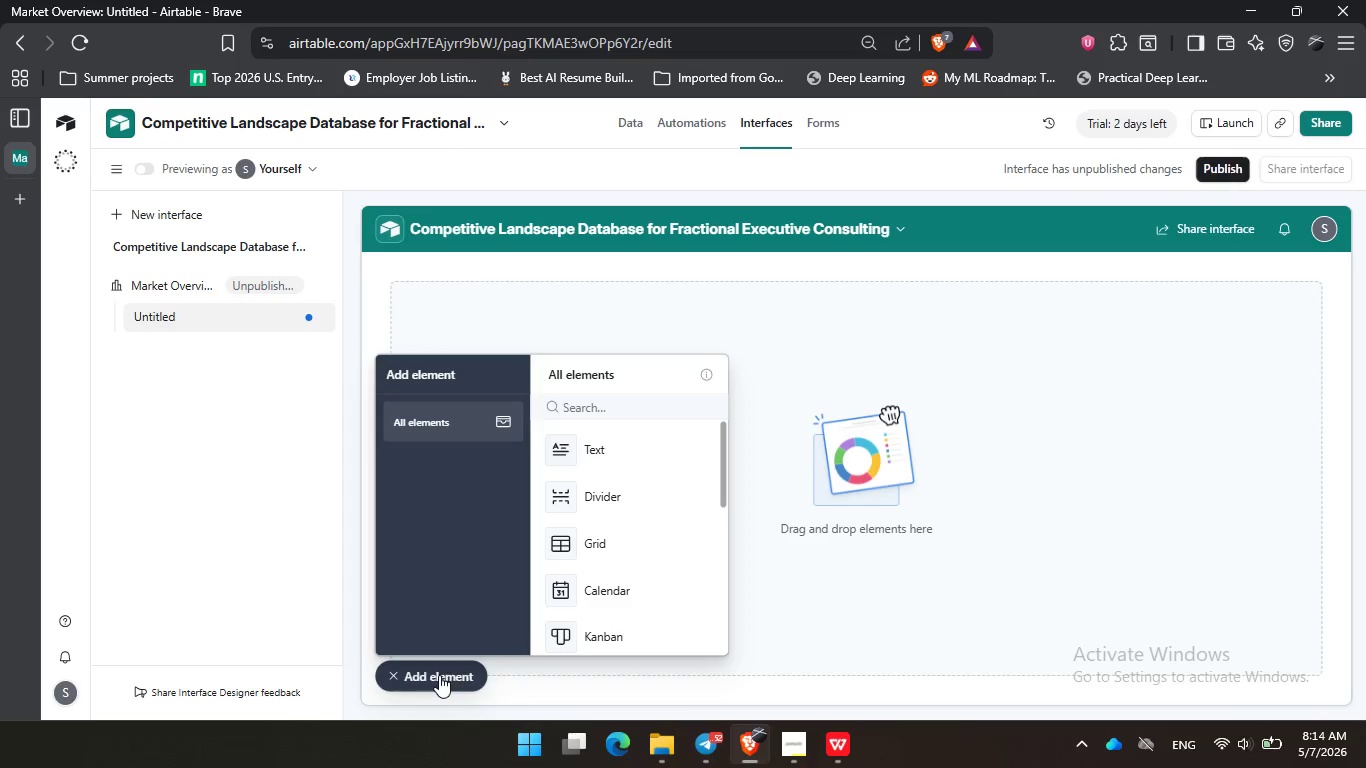 
left_click([597, 434])
 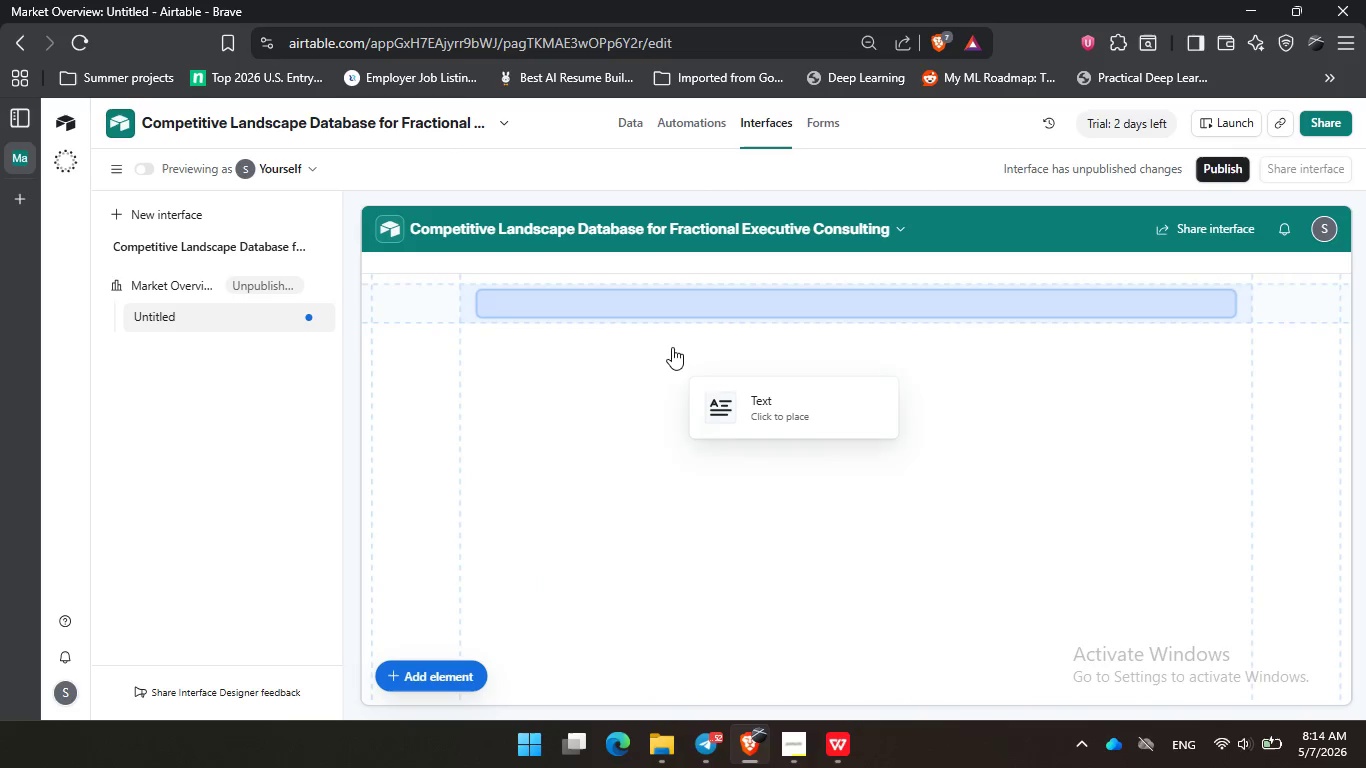 
left_click([671, 344])
 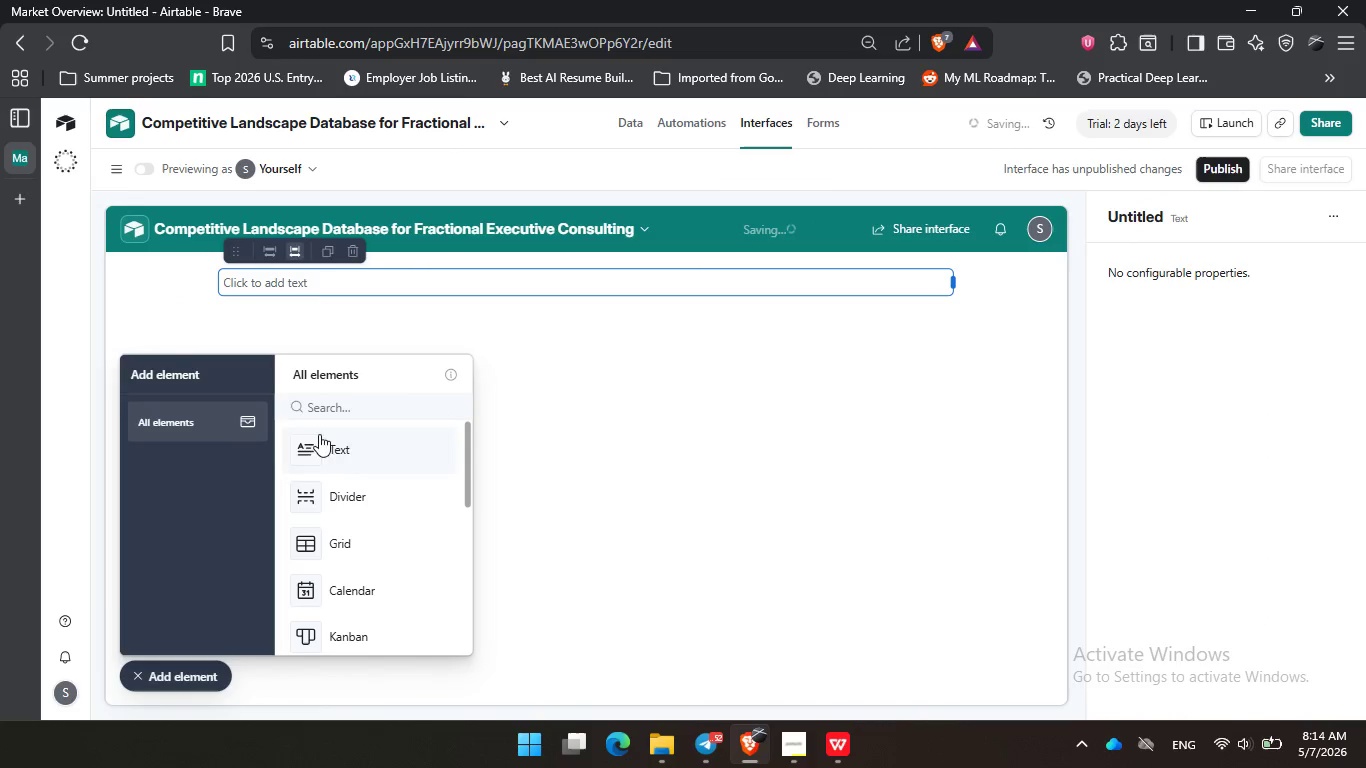 
scroll: coordinate [355, 503], scroll_direction: down, amount: 3.0
 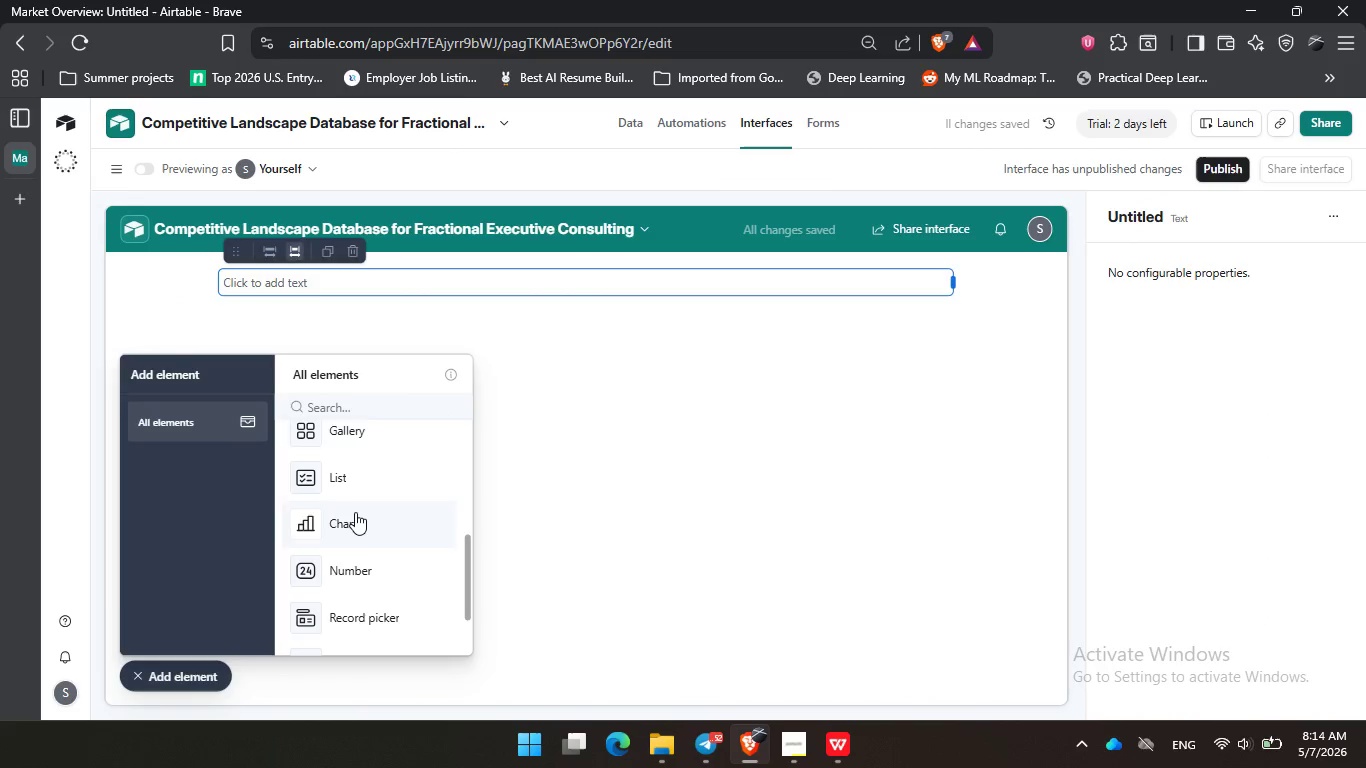 
left_click([355, 512])
 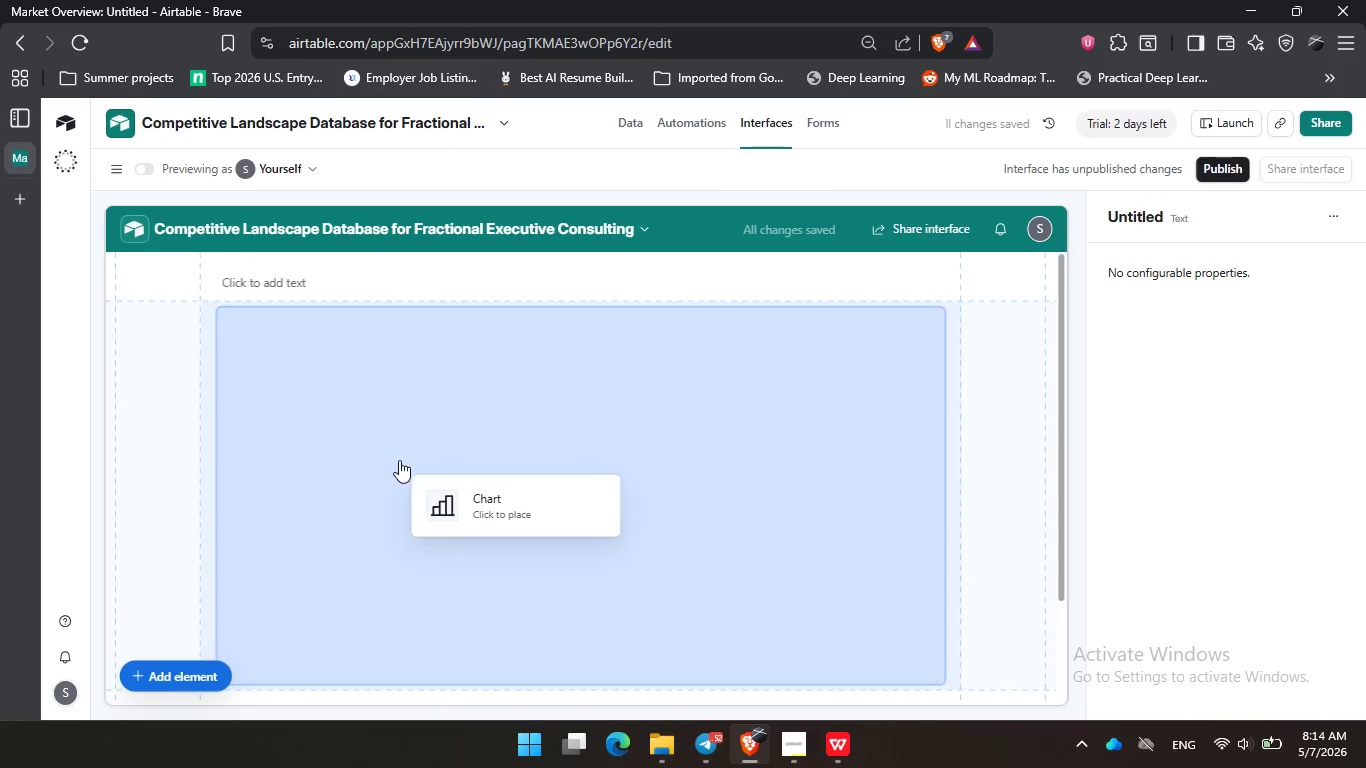 
double_click([399, 460])
 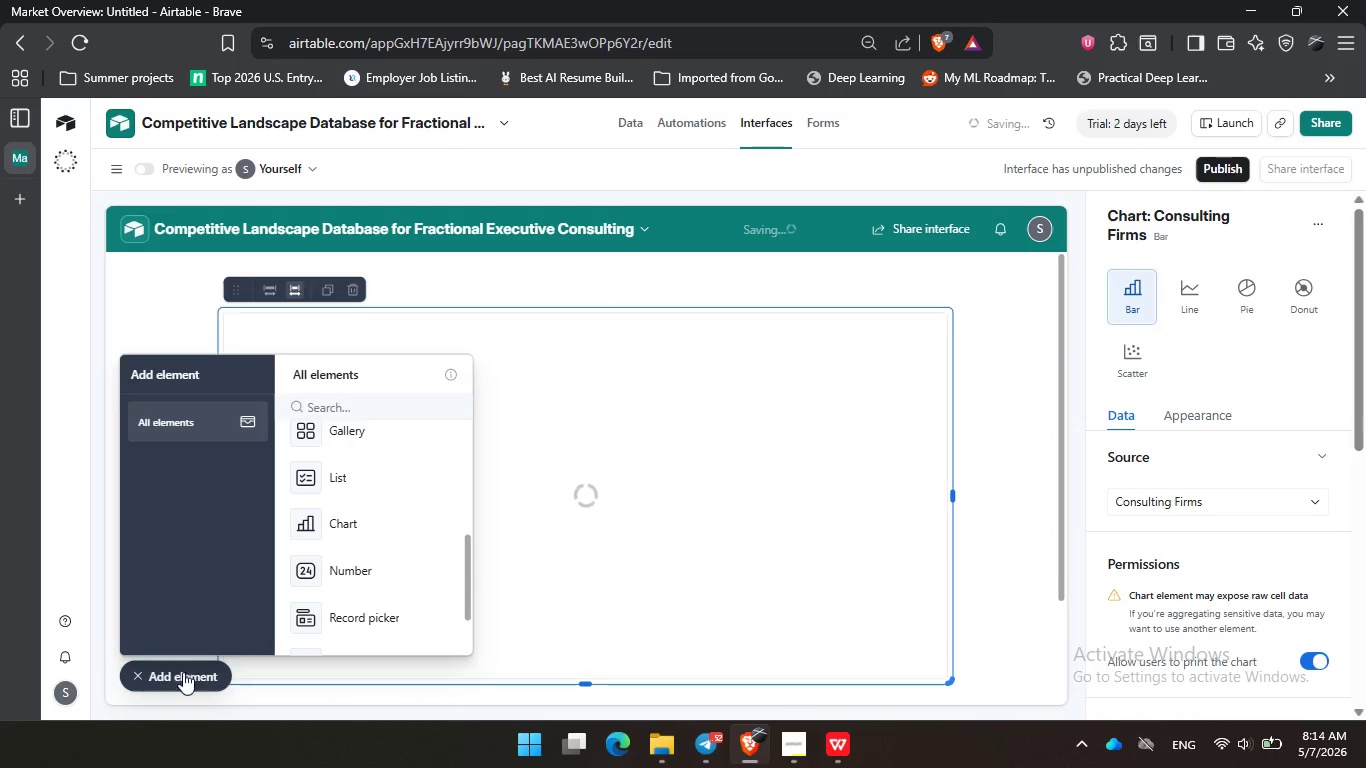 
left_click([183, 681])
 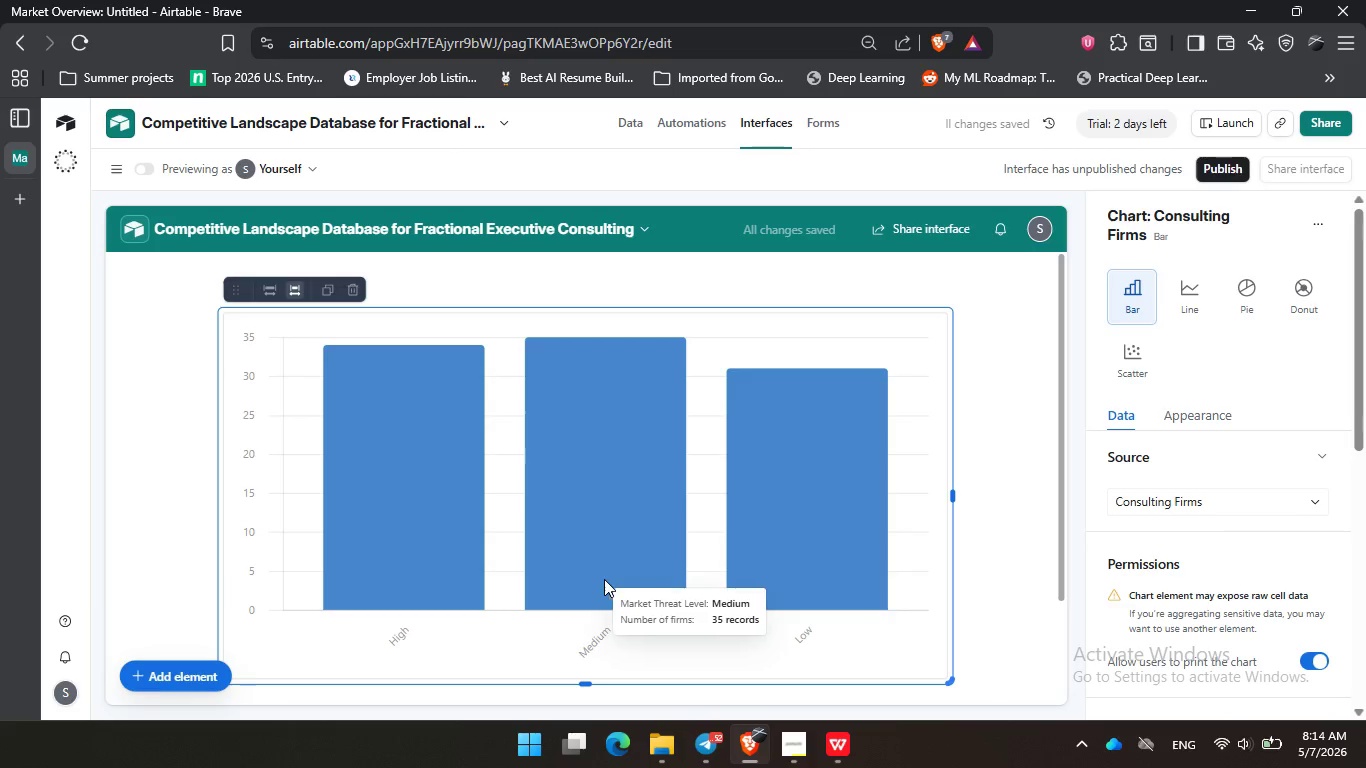 
scroll: coordinate [544, 542], scroll_direction: up, amount: 3.0
 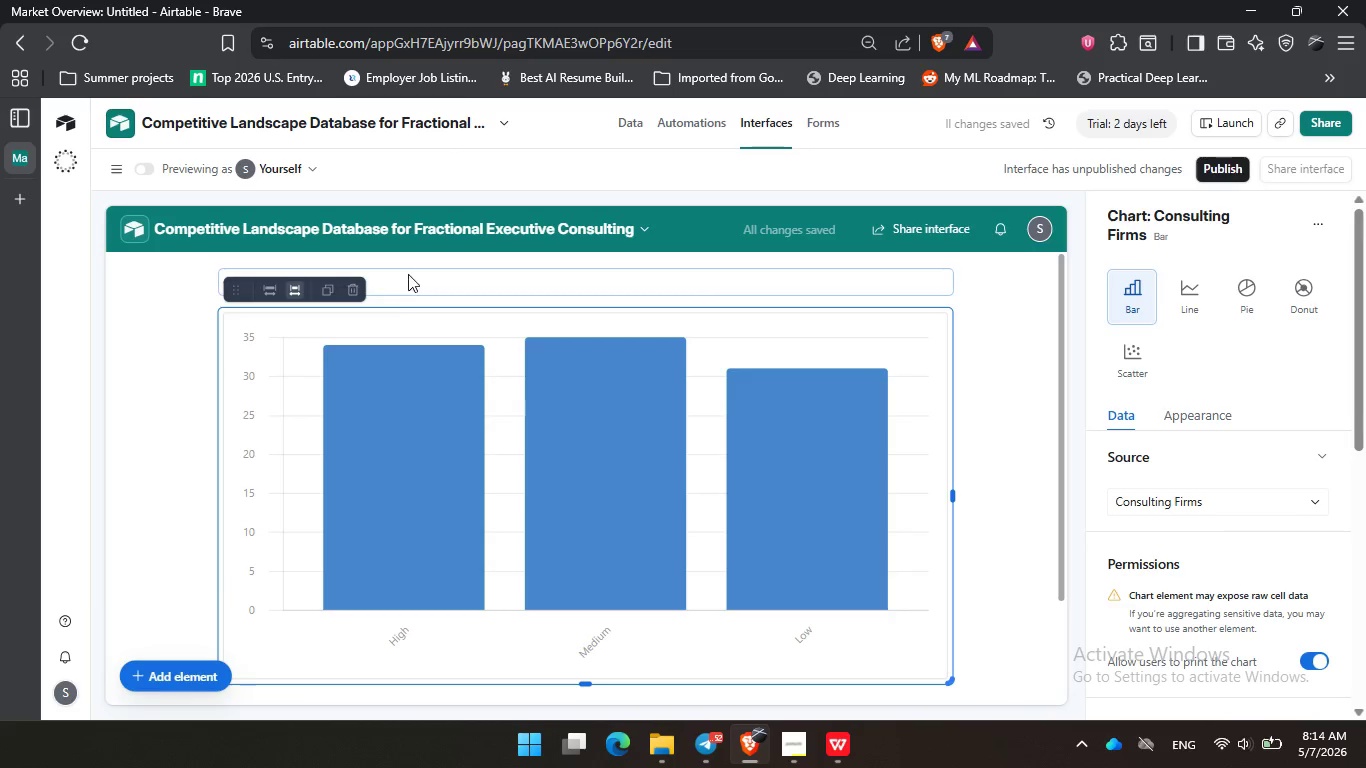 
left_click([408, 272])
 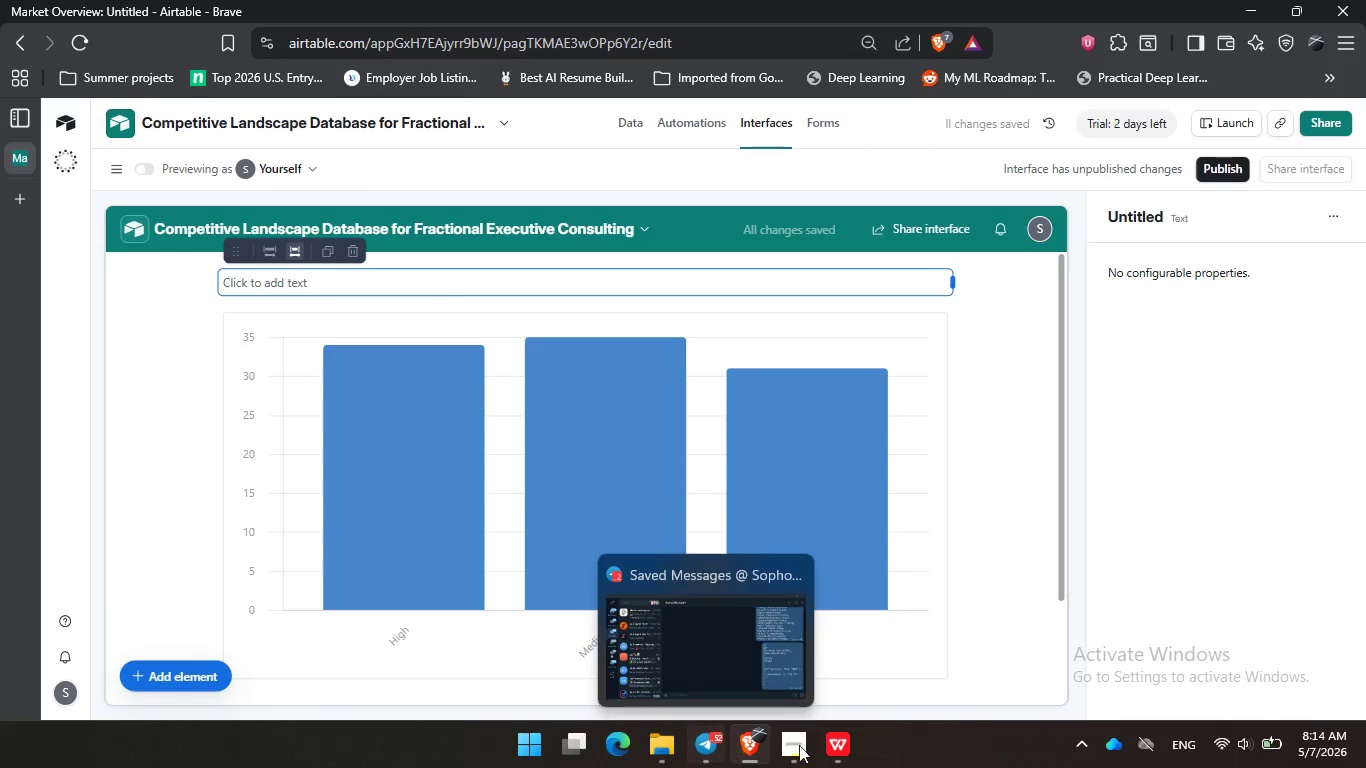 
left_click([798, 744])